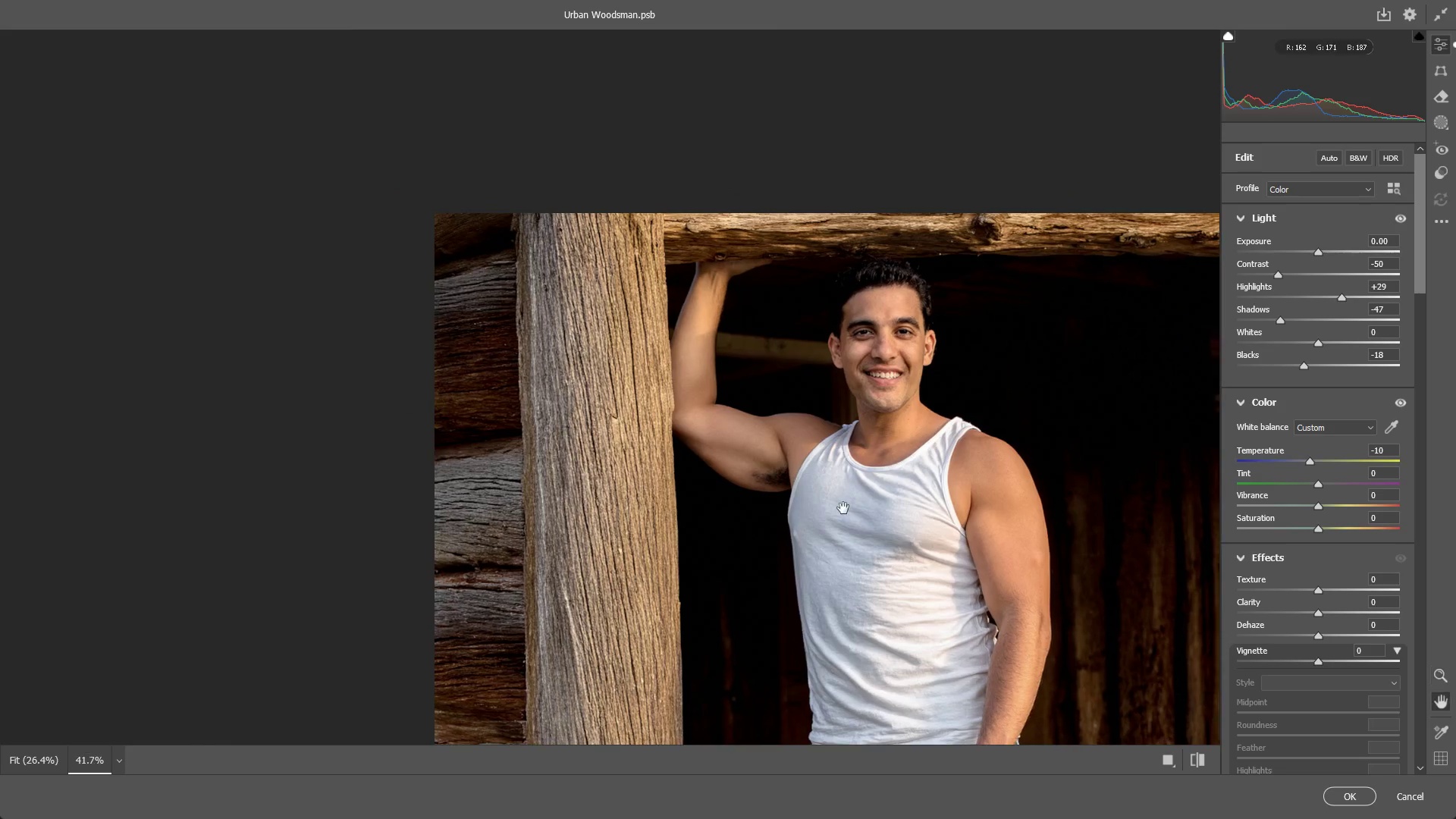 
hold_key(key=Space, duration=0.56)
 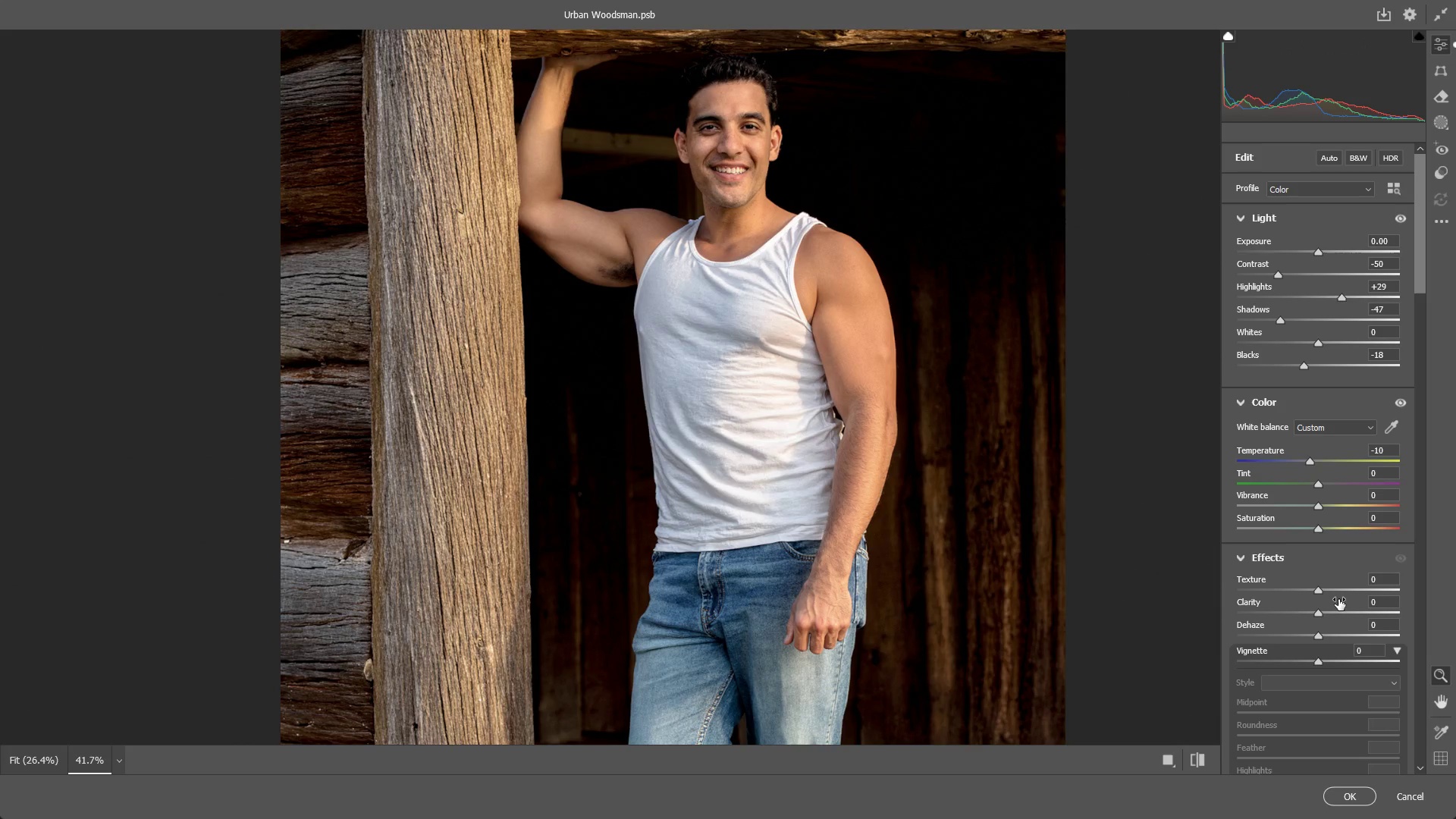 
left_click_drag(start_coordinate=[877, 534], to_coordinate=[723, 329])
 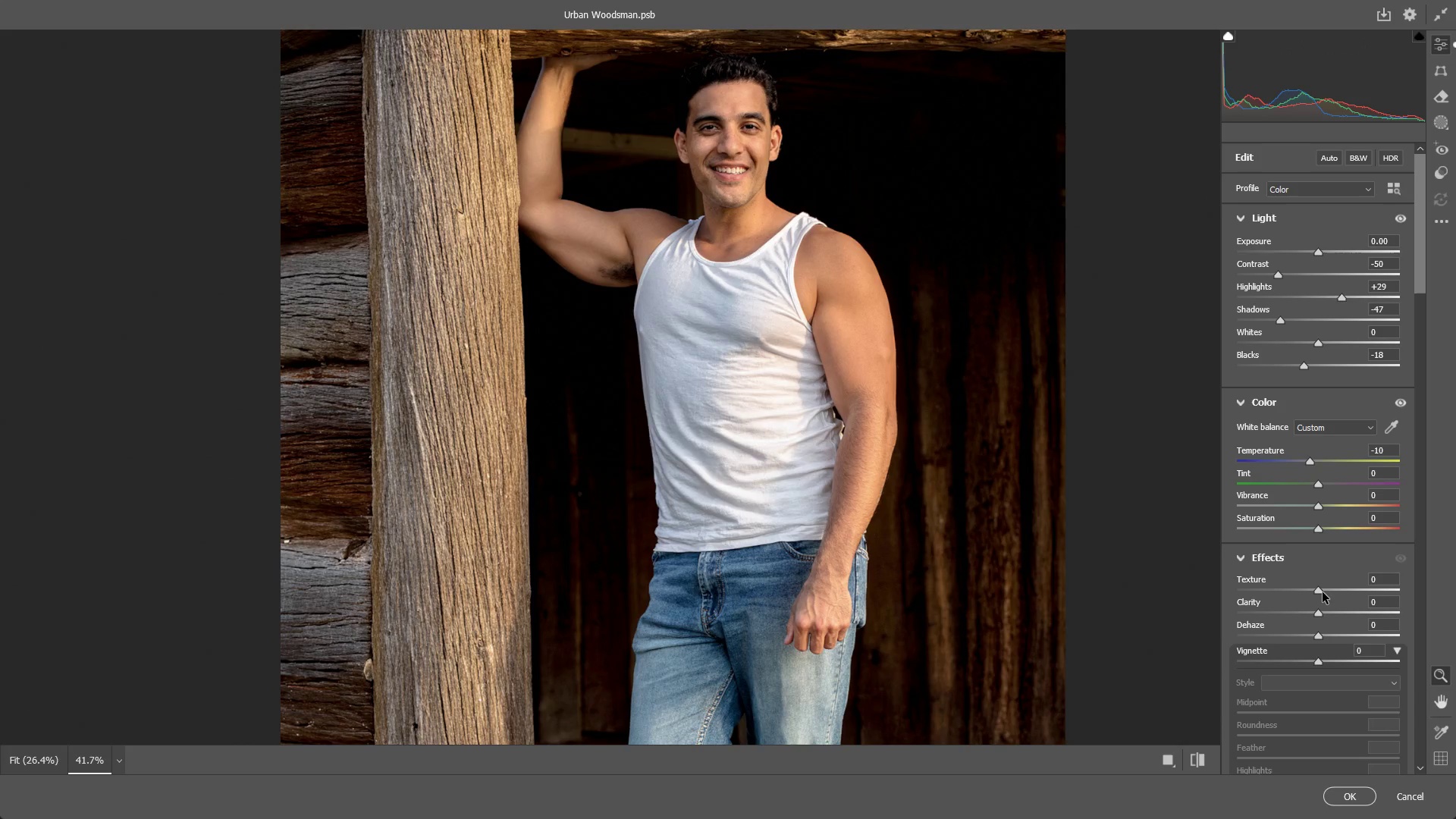 
left_click_drag(start_coordinate=[1323, 591], to_coordinate=[1342, 592])
 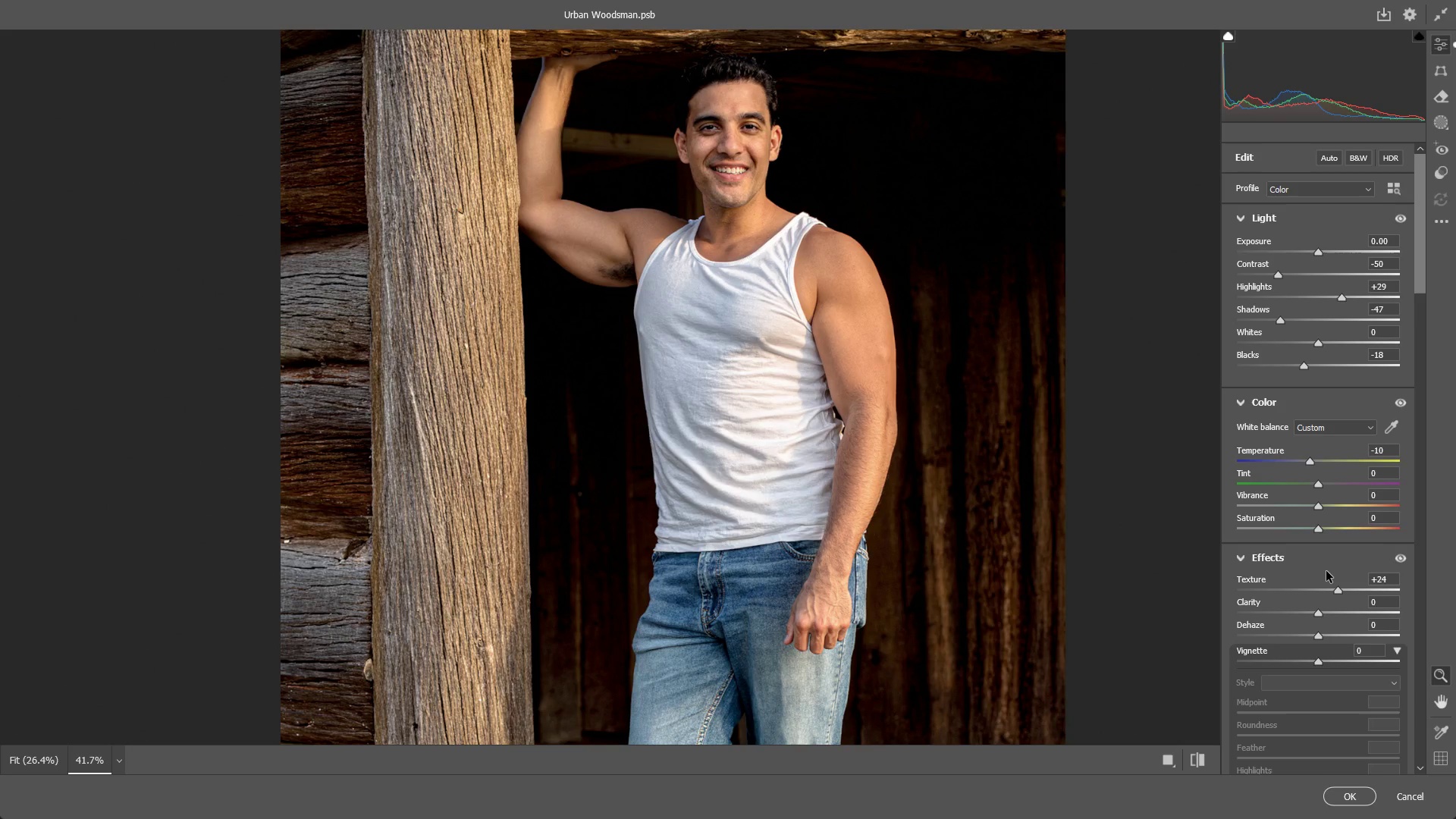 
wait(83.98)
 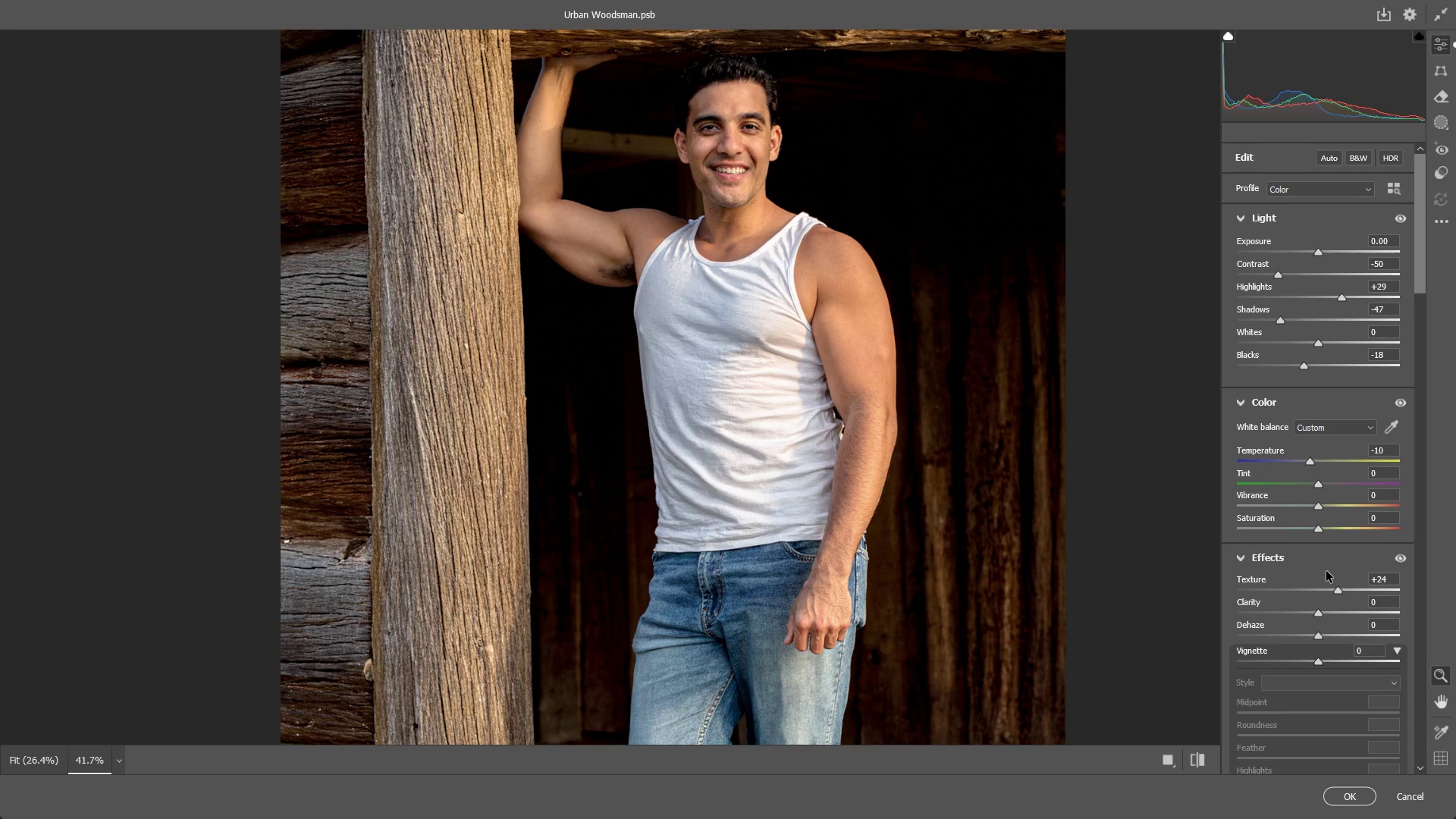 
scroll: coordinate [1282, 446], scroll_direction: down, amount: 17.0
 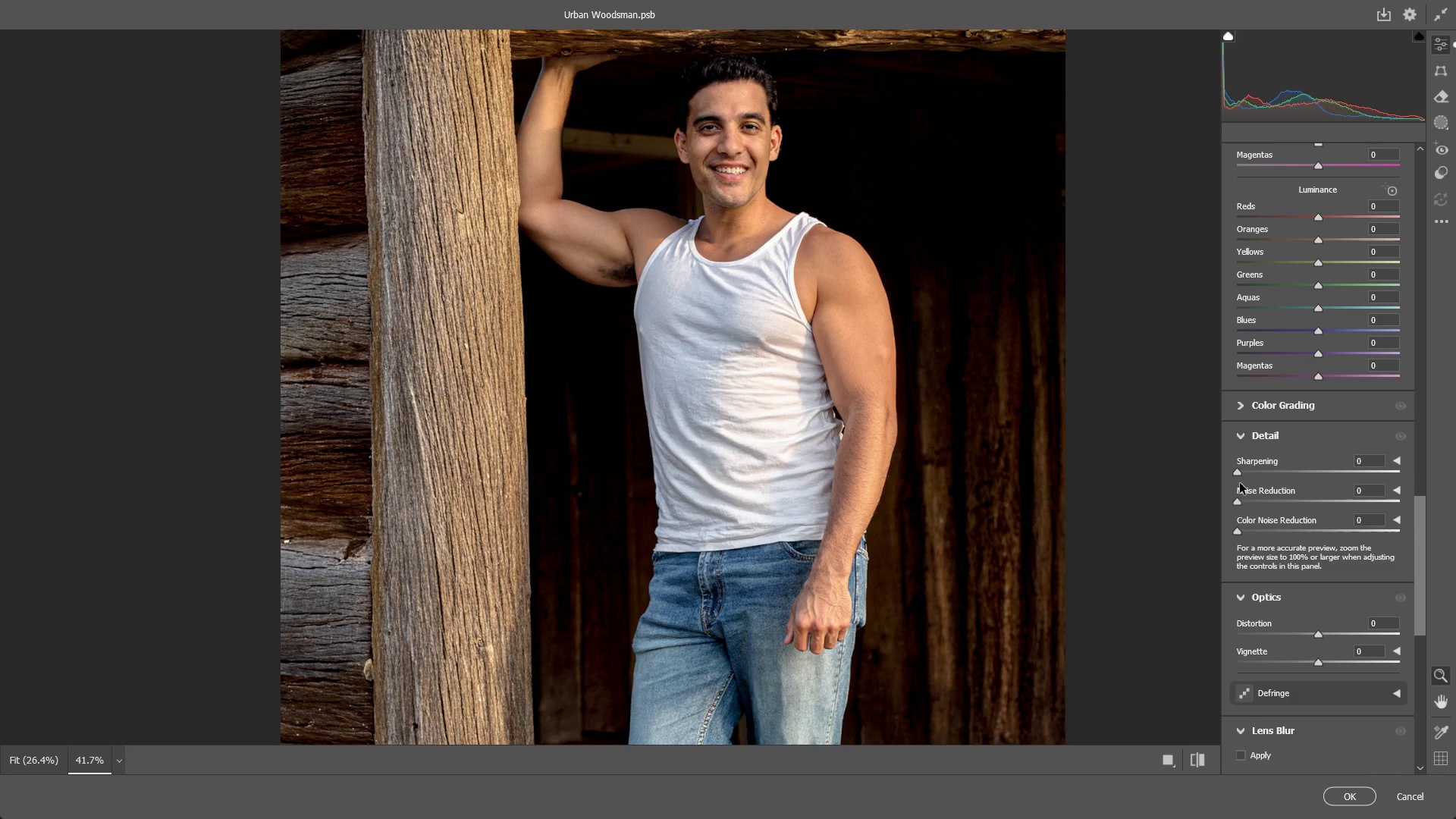 
left_click_drag(start_coordinate=[1241, 469], to_coordinate=[1261, 469])
 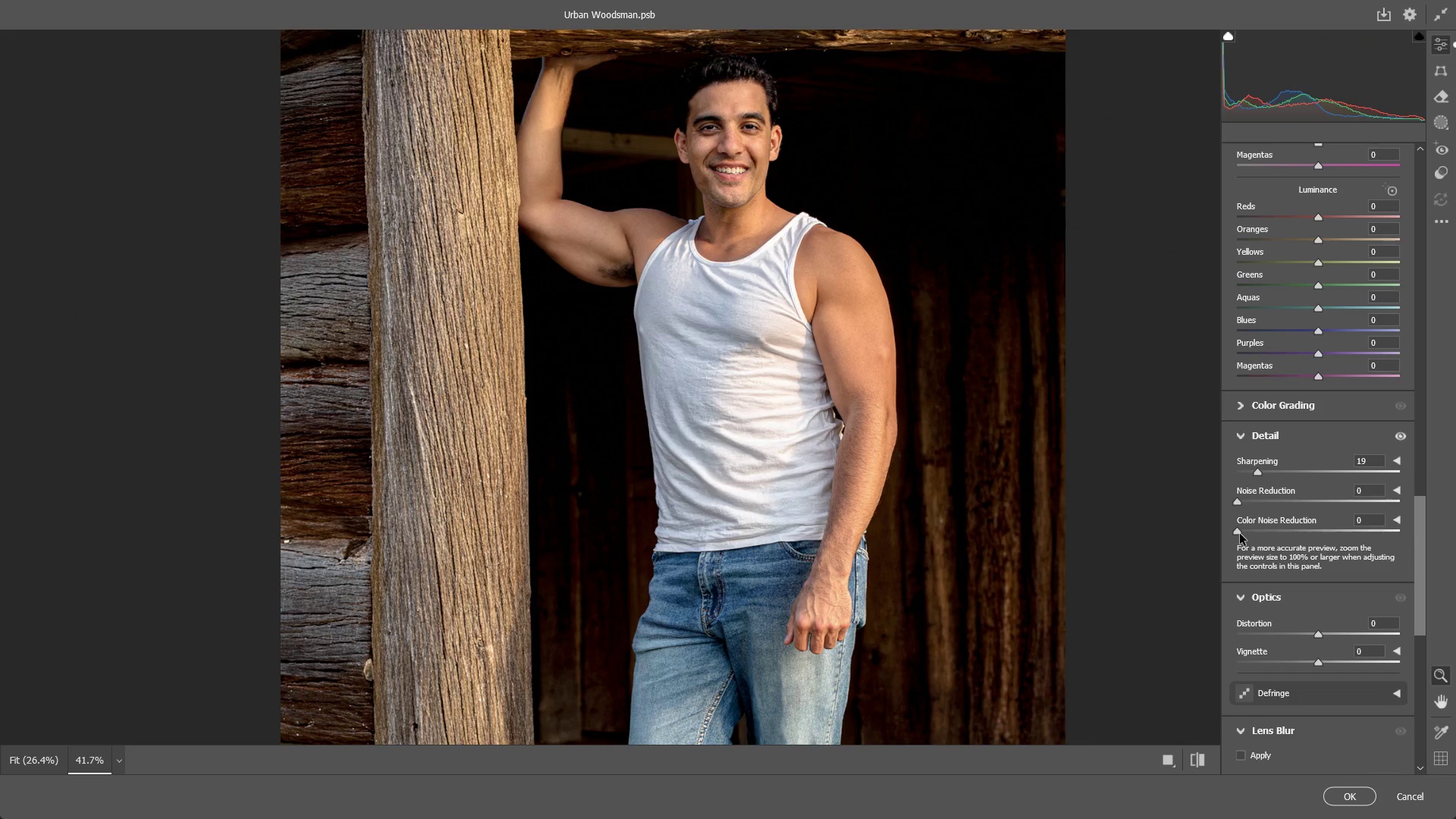 
left_click_drag(start_coordinate=[1240, 533], to_coordinate=[1324, 545])
 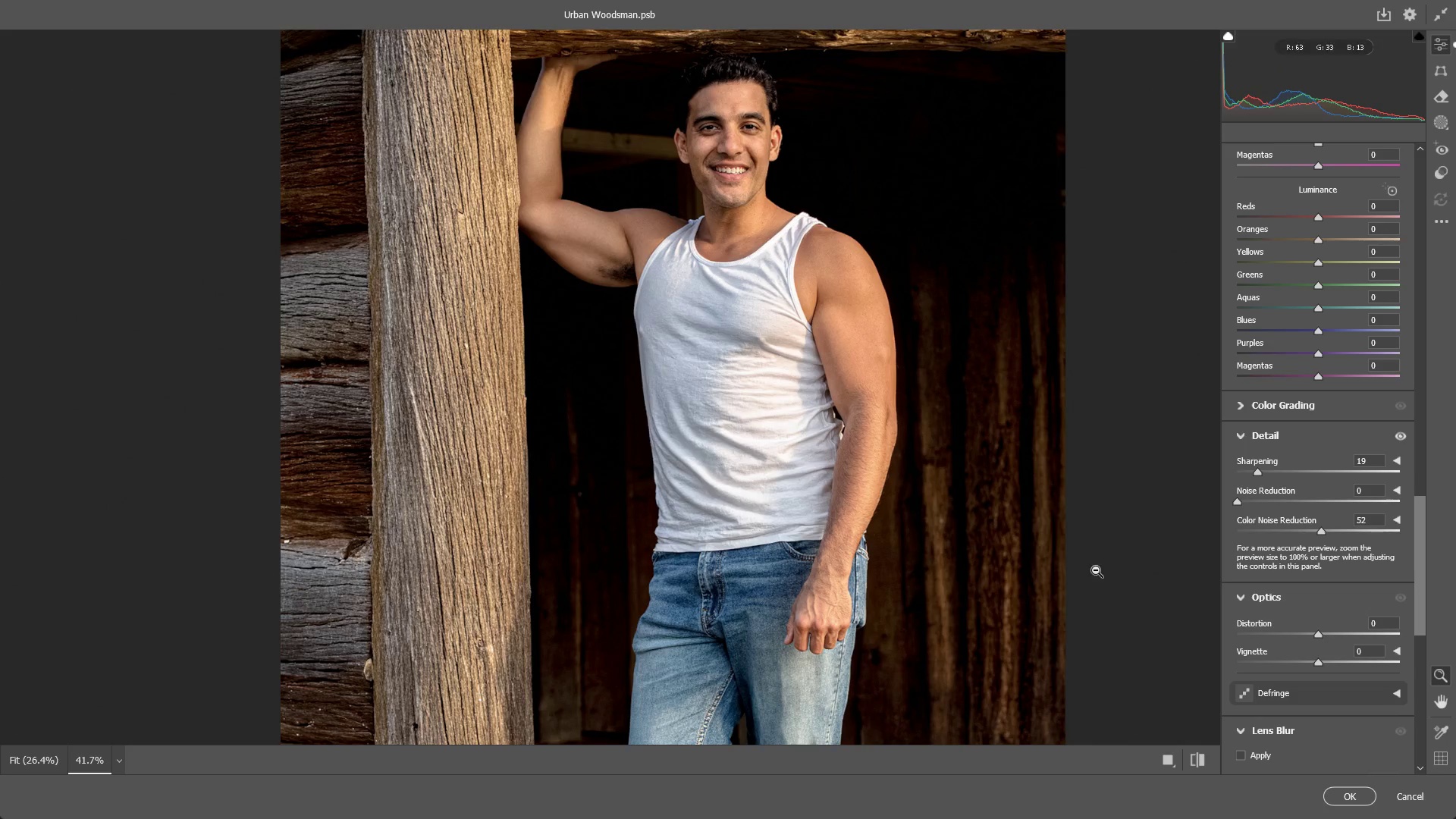 
left_click([1350, 795])
 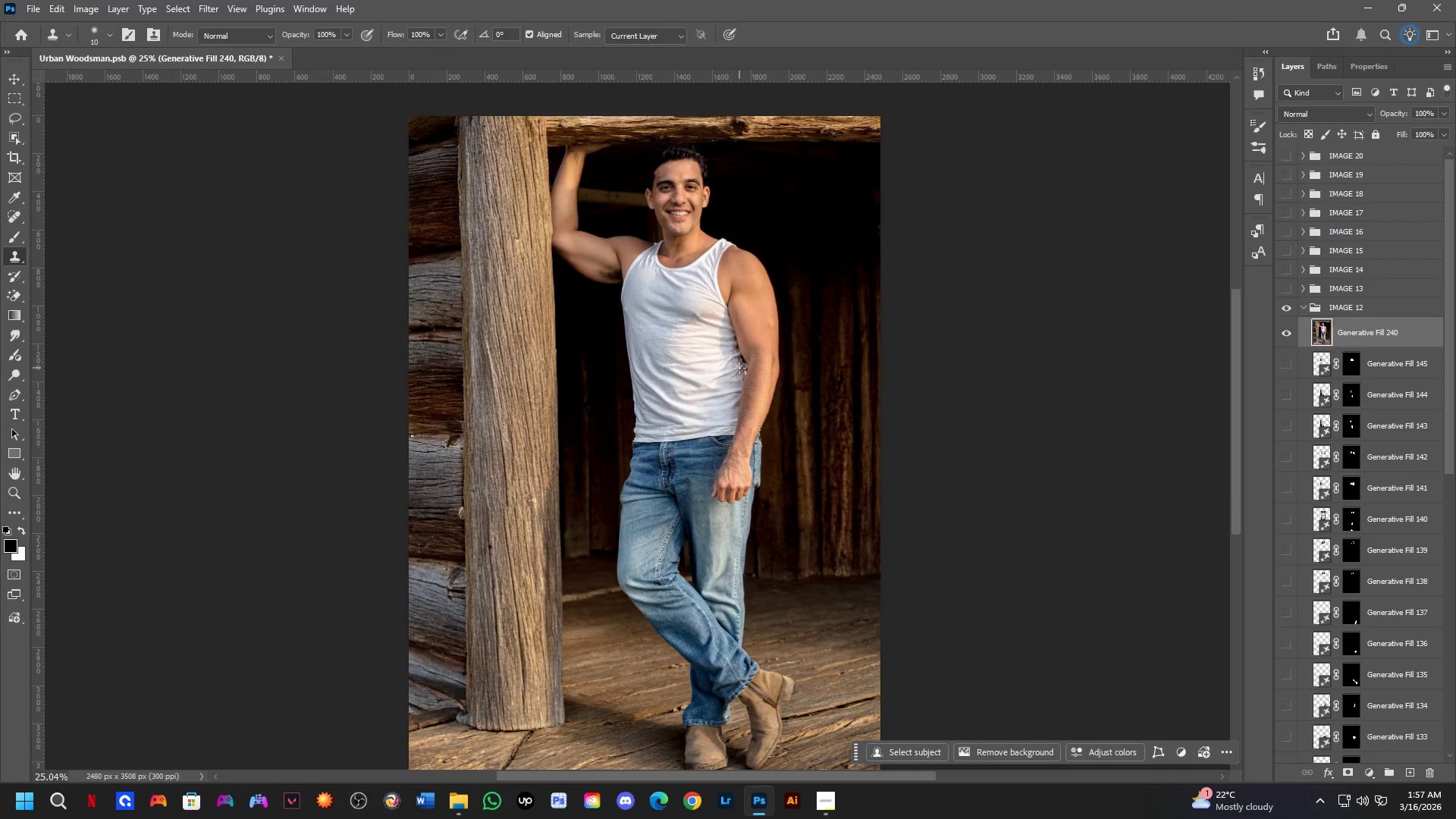 
hold_key(key=Space, duration=0.48)
 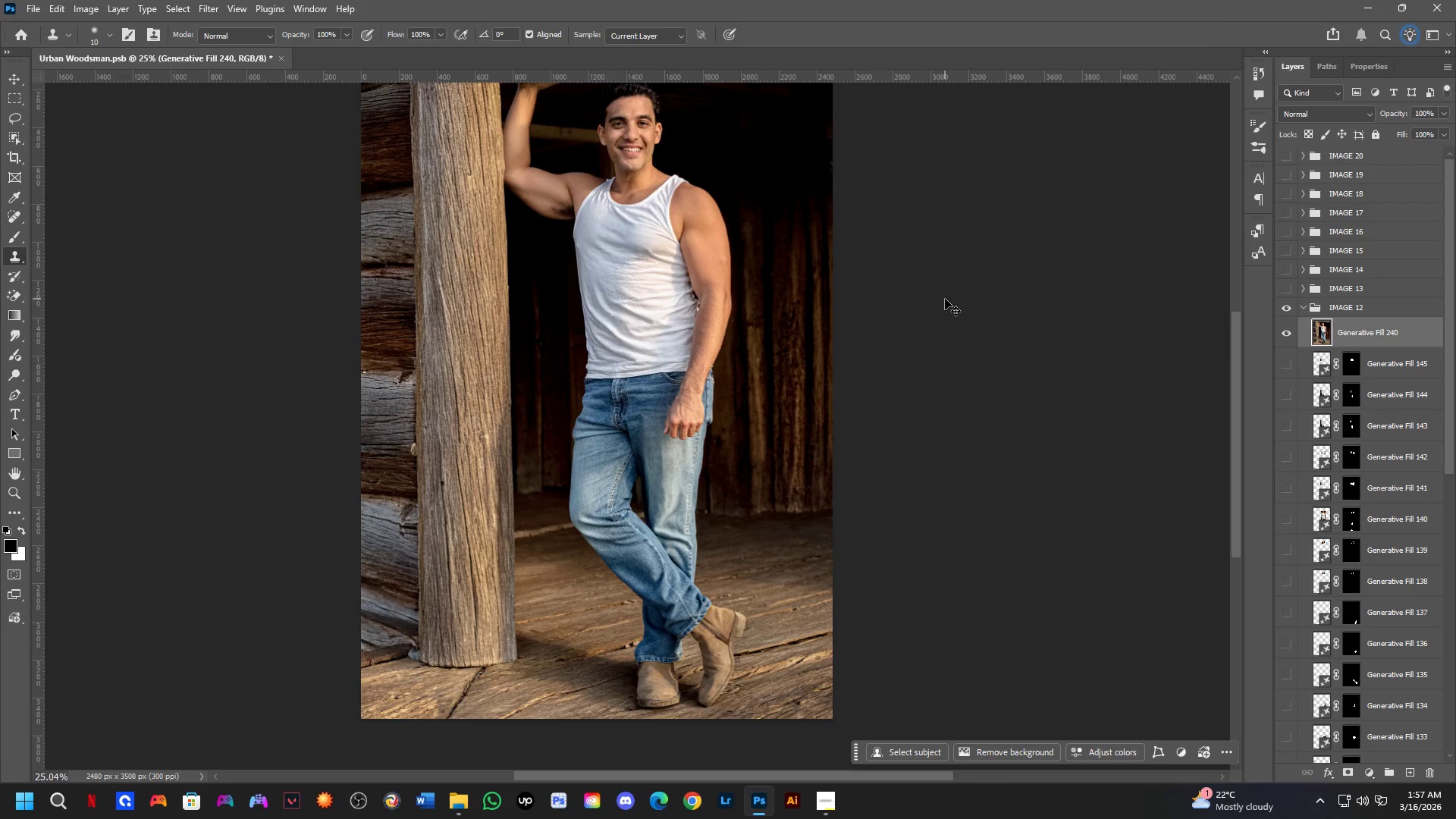 
left_click_drag(start_coordinate=[739, 370], to_coordinate=[691, 306])
 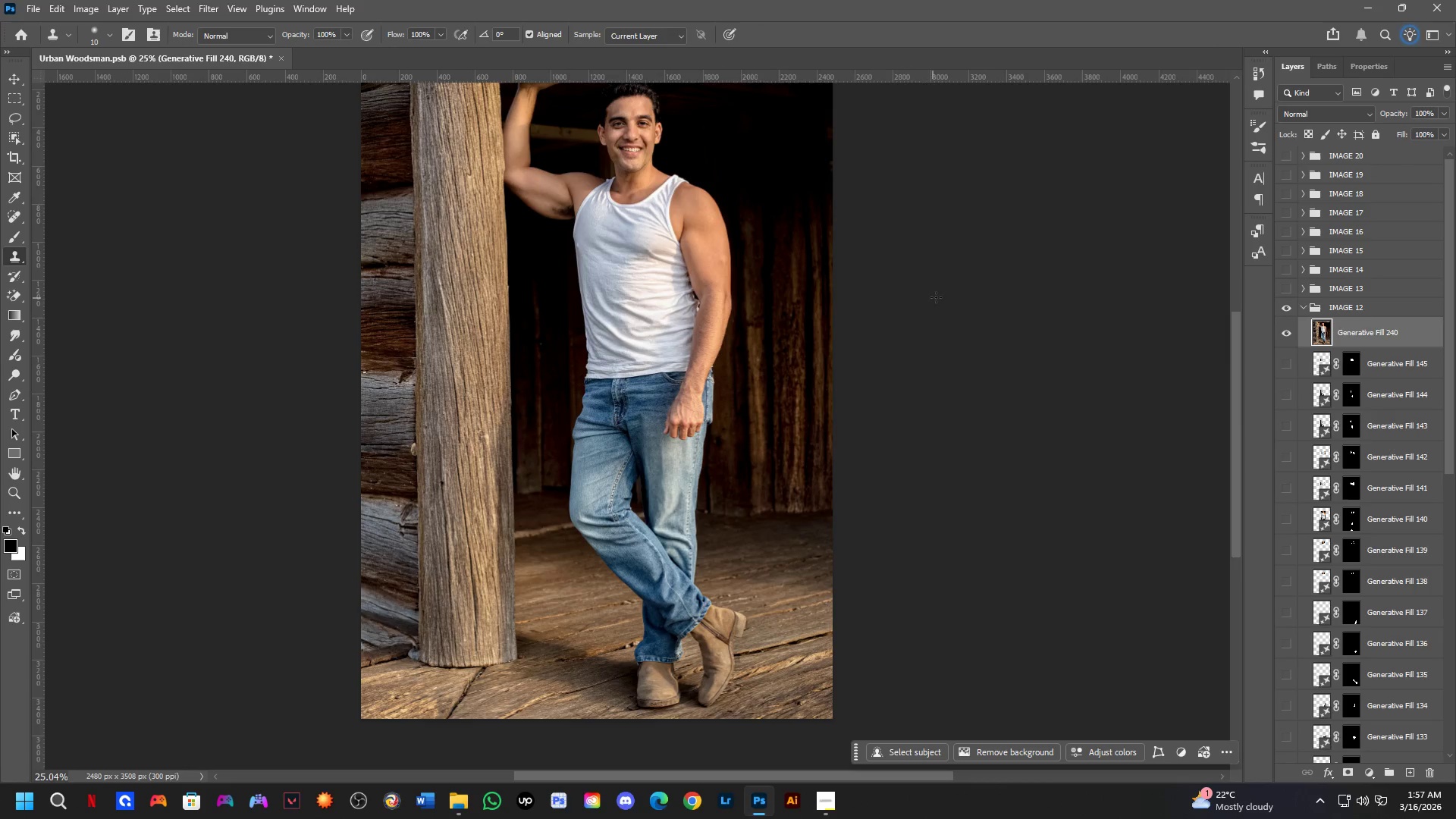 
key(Control+S)
 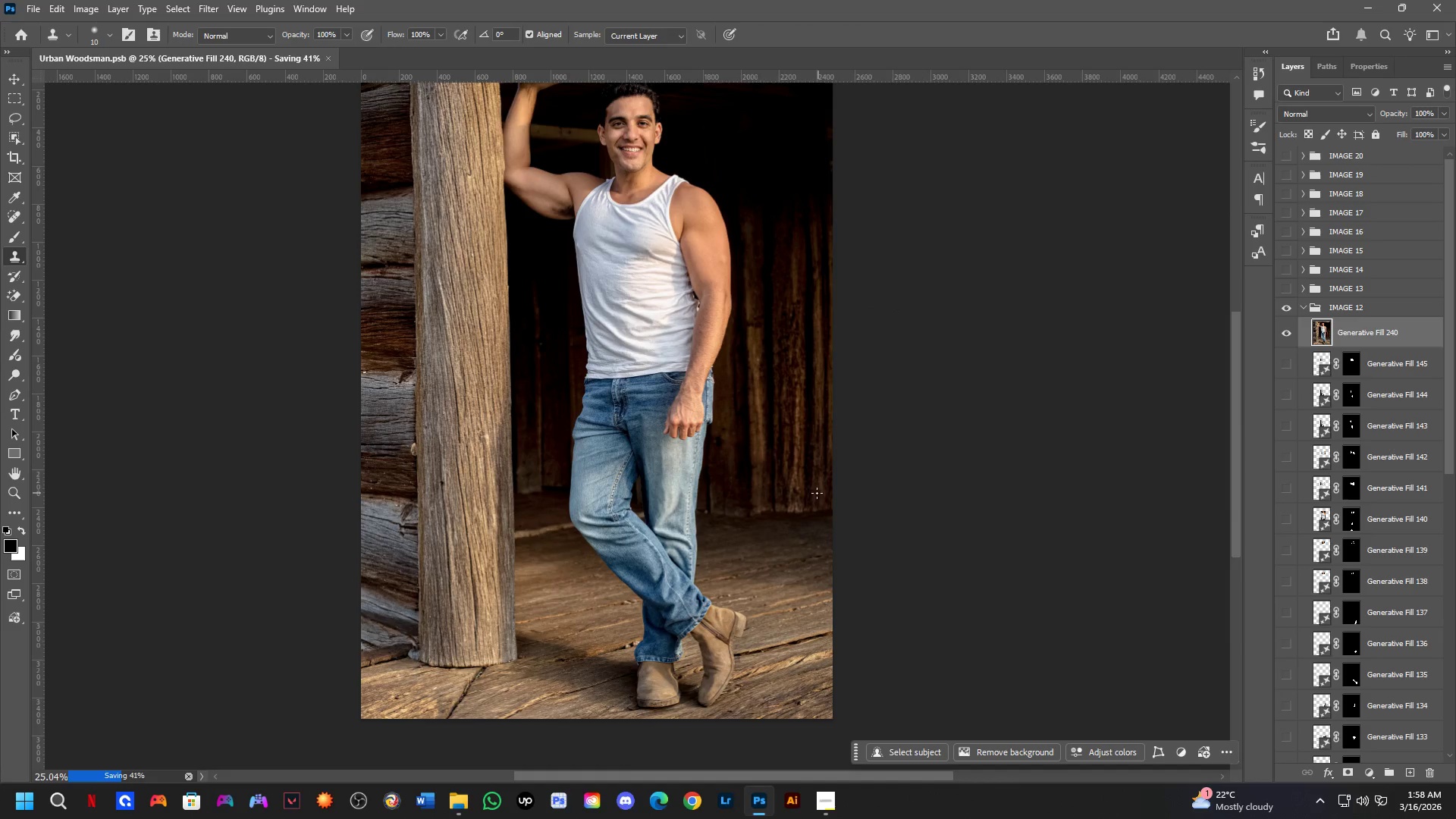 
key(Alt+AltLeft)
 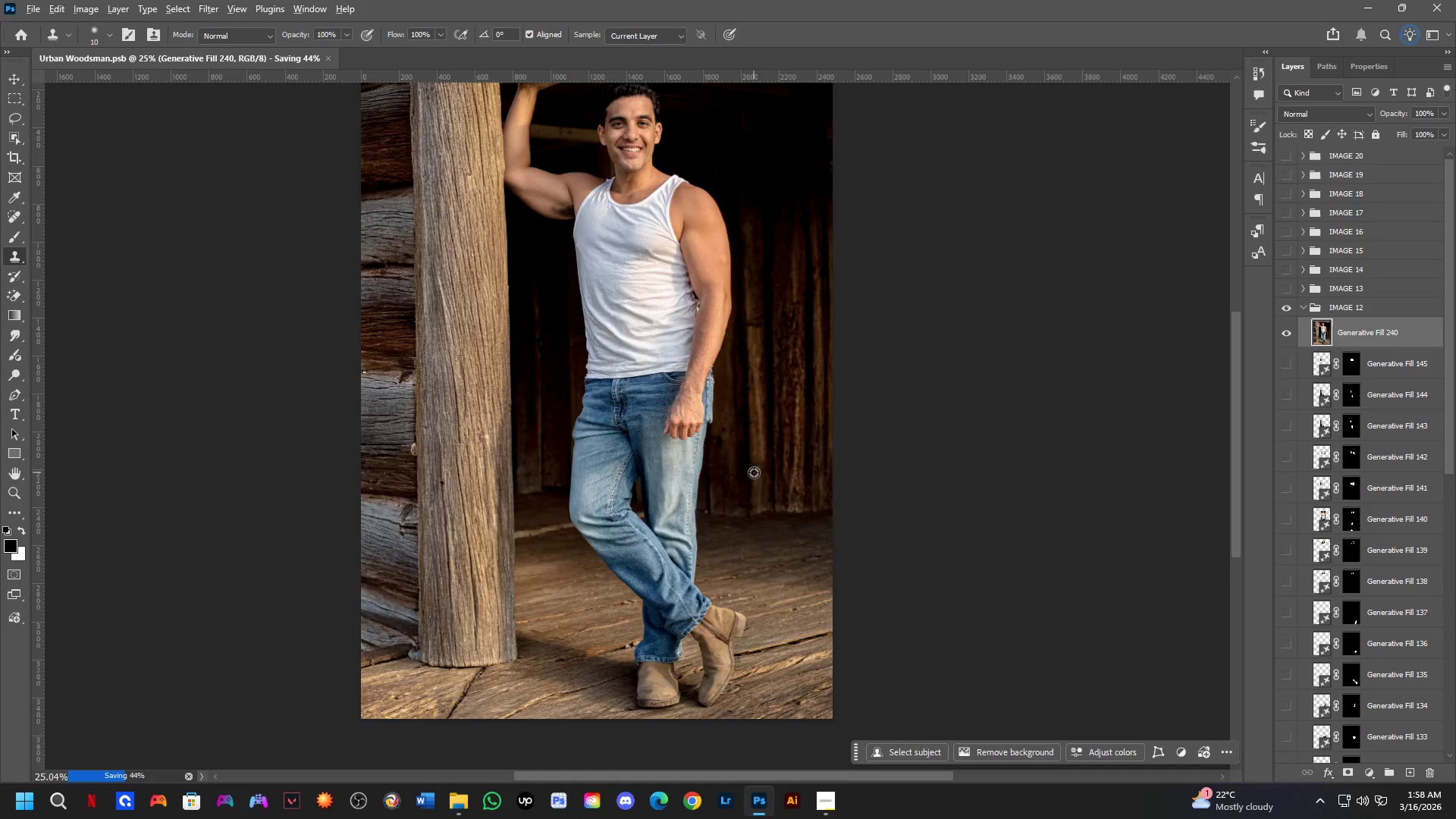 
key(Alt+Tab)